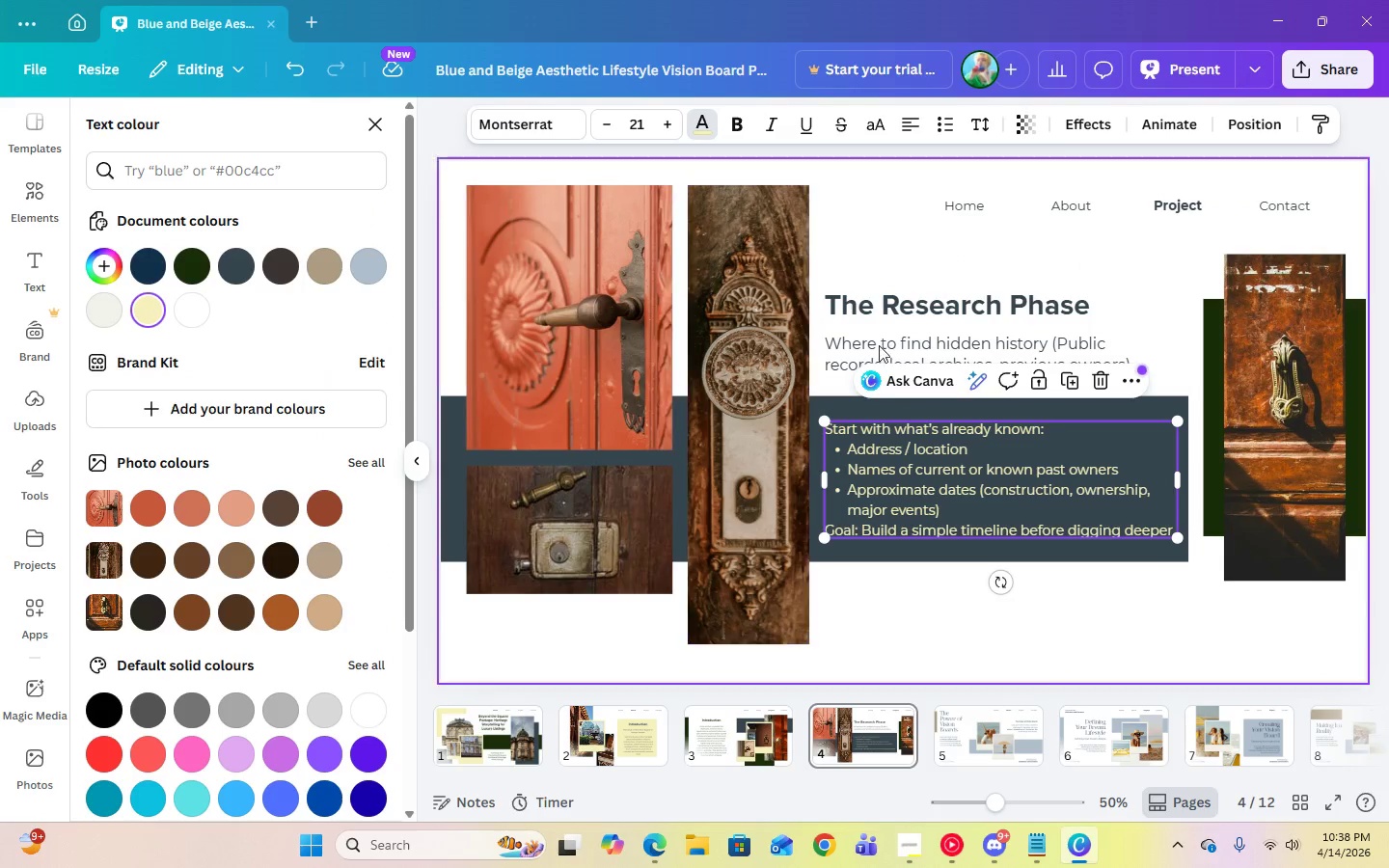 
left_click([900, 354])
 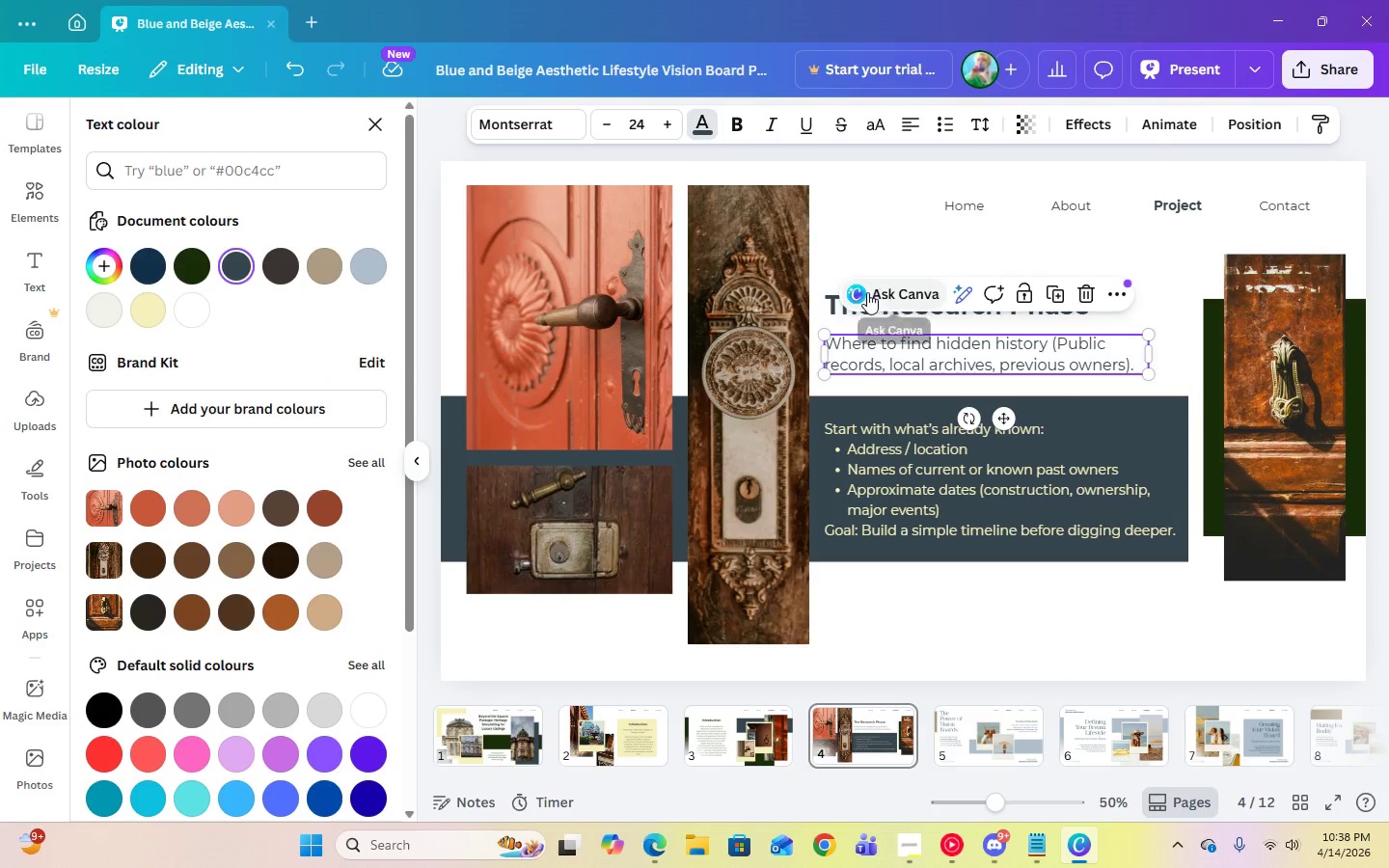 
left_click([831, 311])
 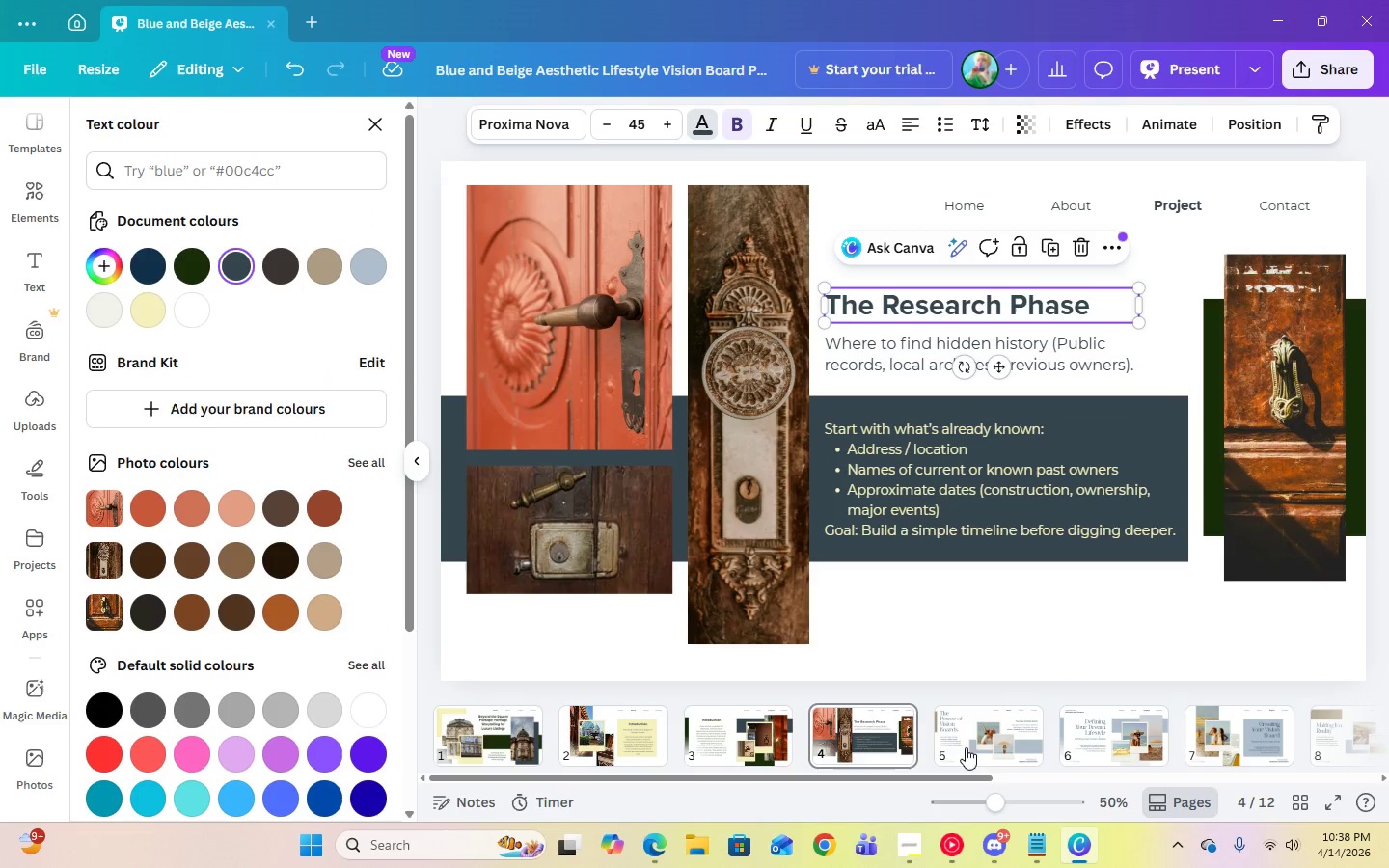 
left_click([919, 839])